 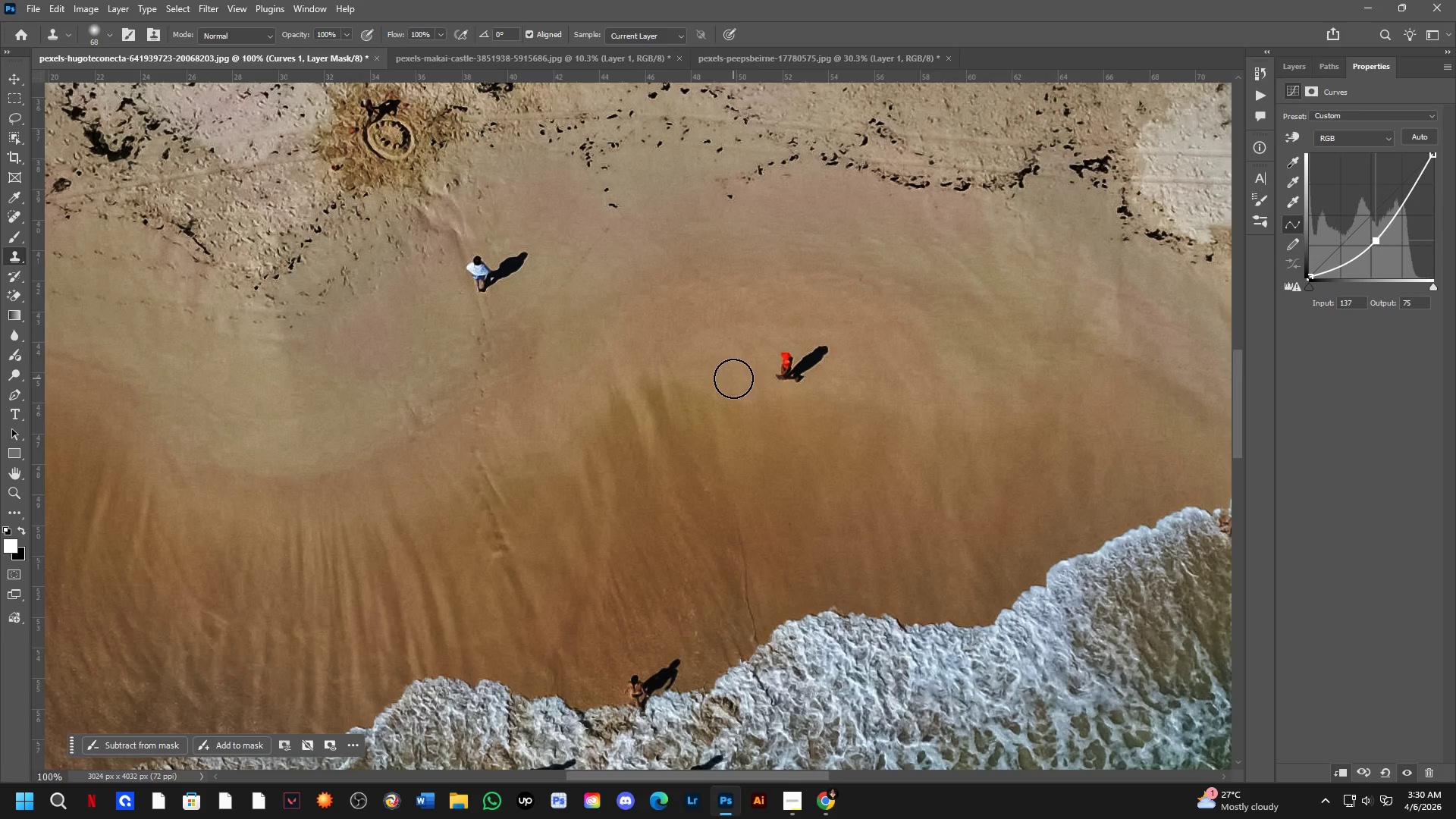 
key(Shift+ShiftLeft)
 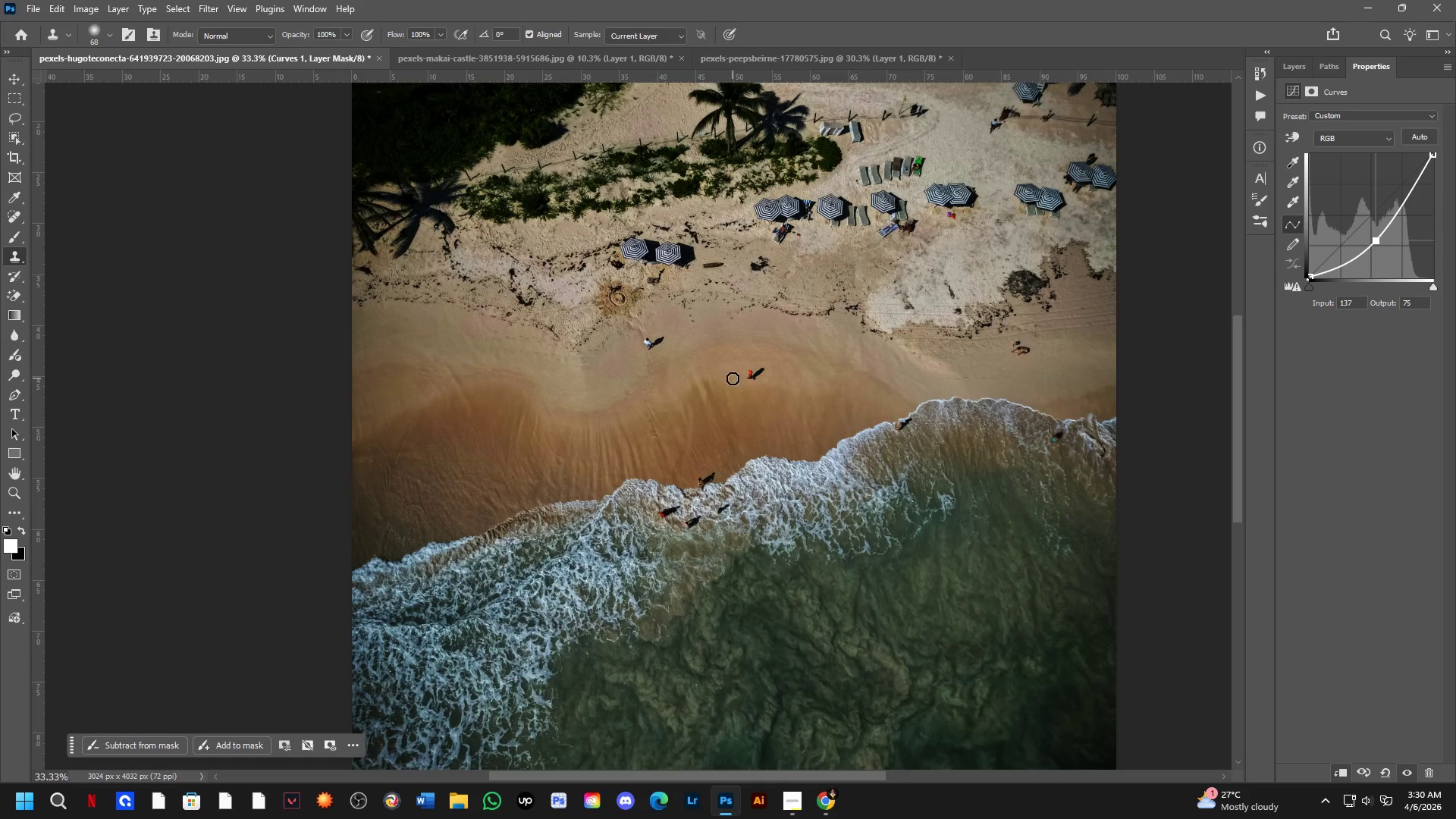 
hold_key(key=Space, duration=0.53)
 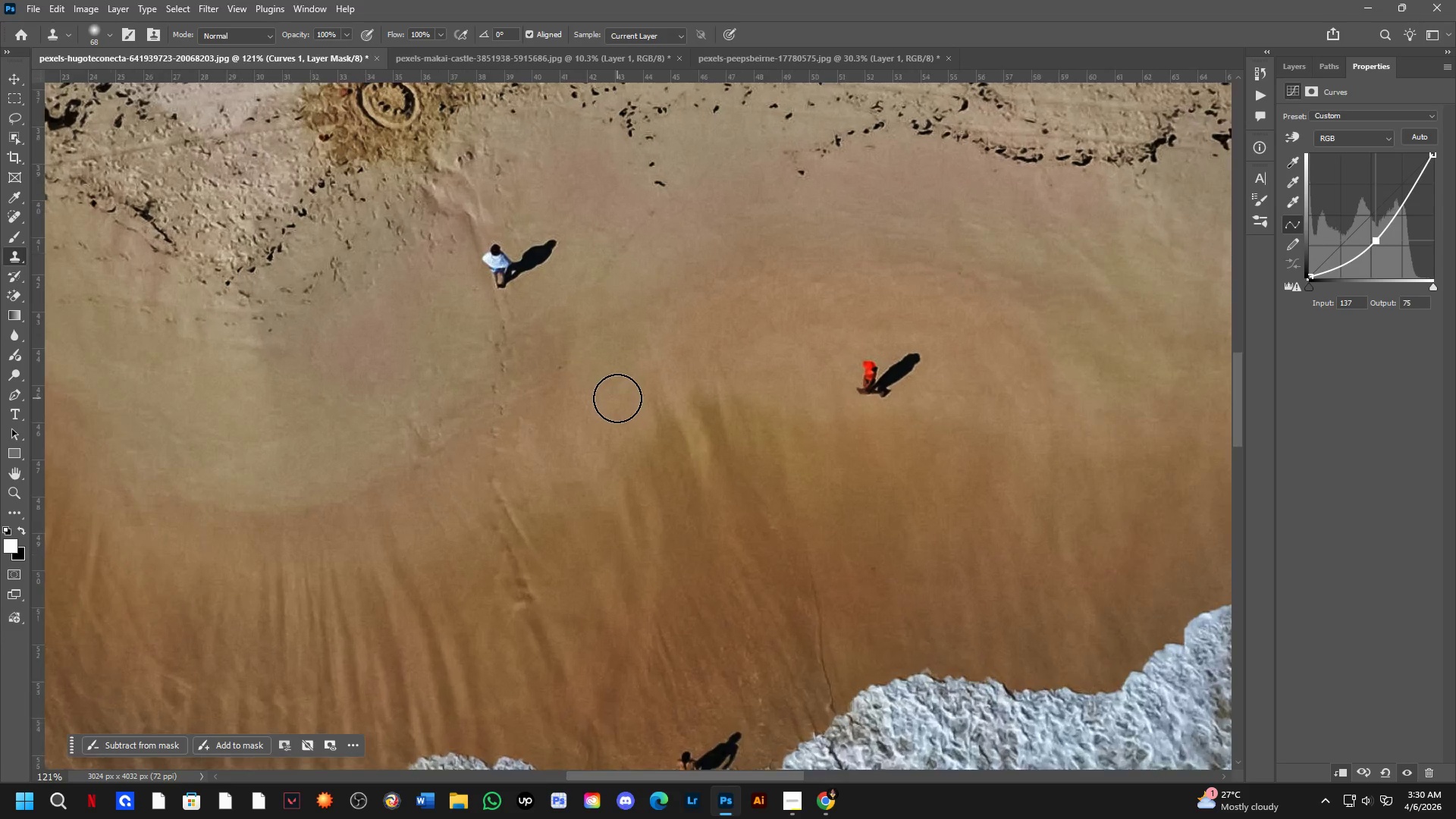 
left_click_drag(start_coordinate=[733, 395], to_coordinate=[670, 413])
 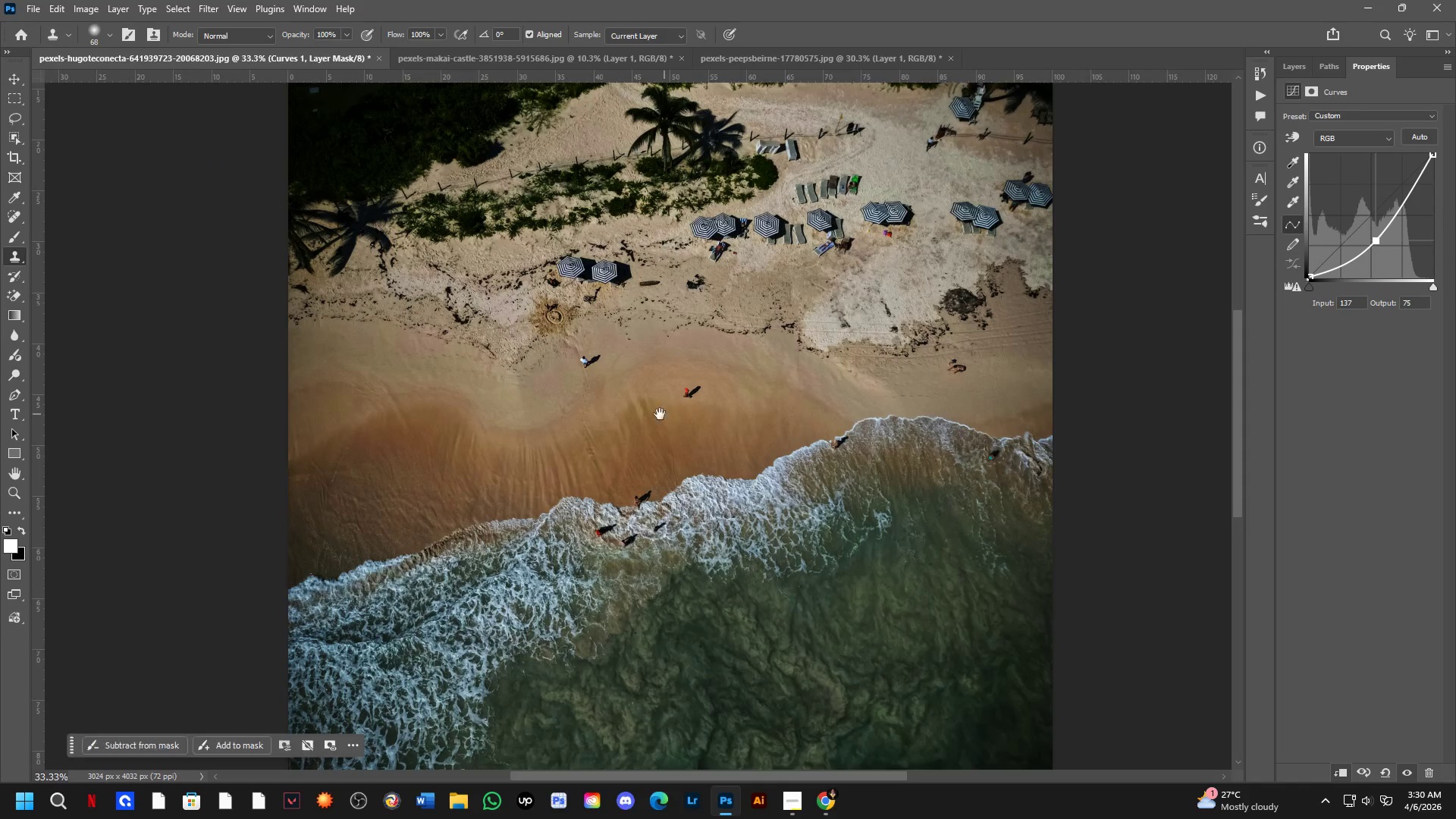 
scroll: coordinate [733, 378], scroll_direction: up, amount: 4.0
 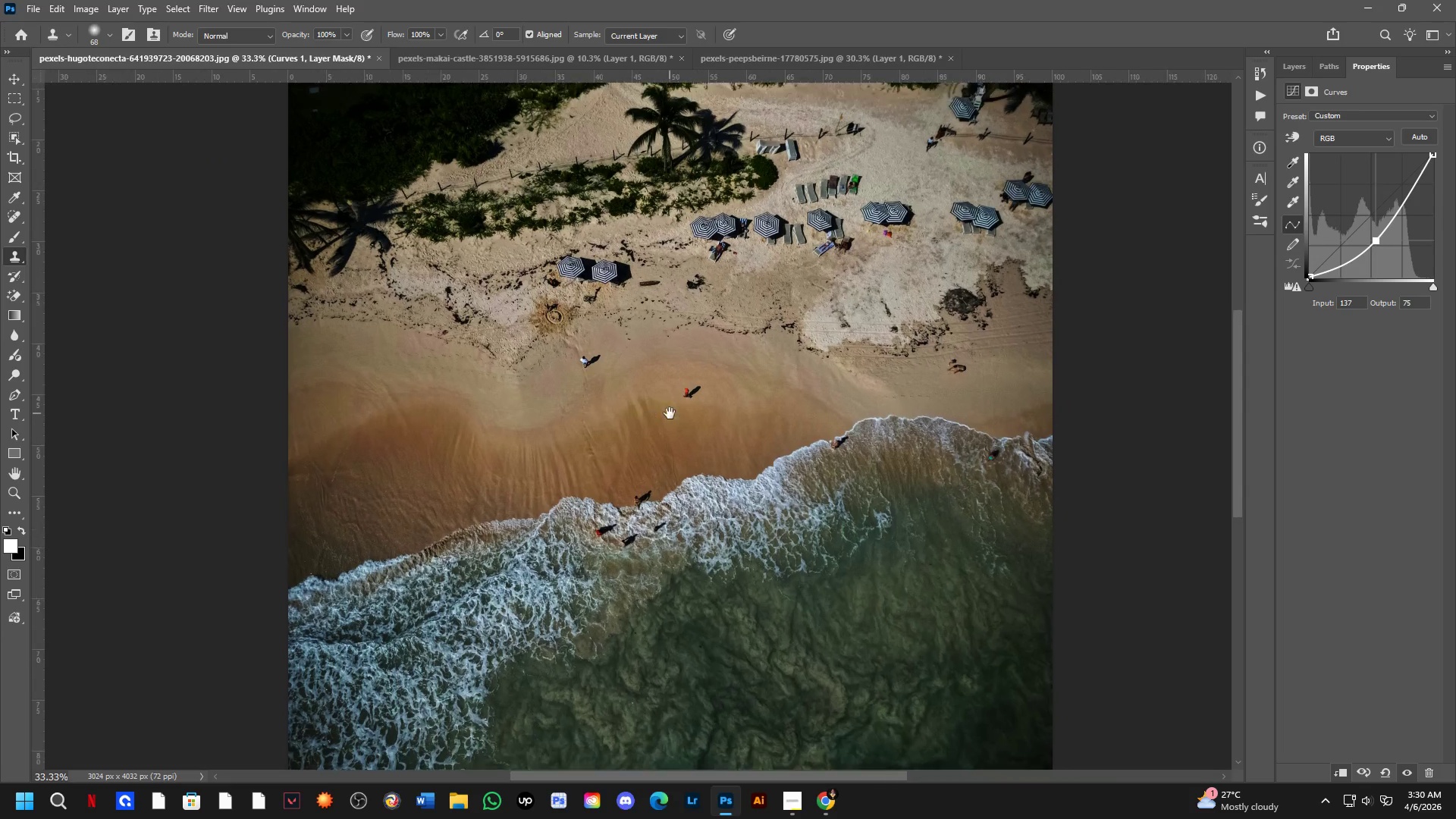 
key(Shift+ShiftLeft)
 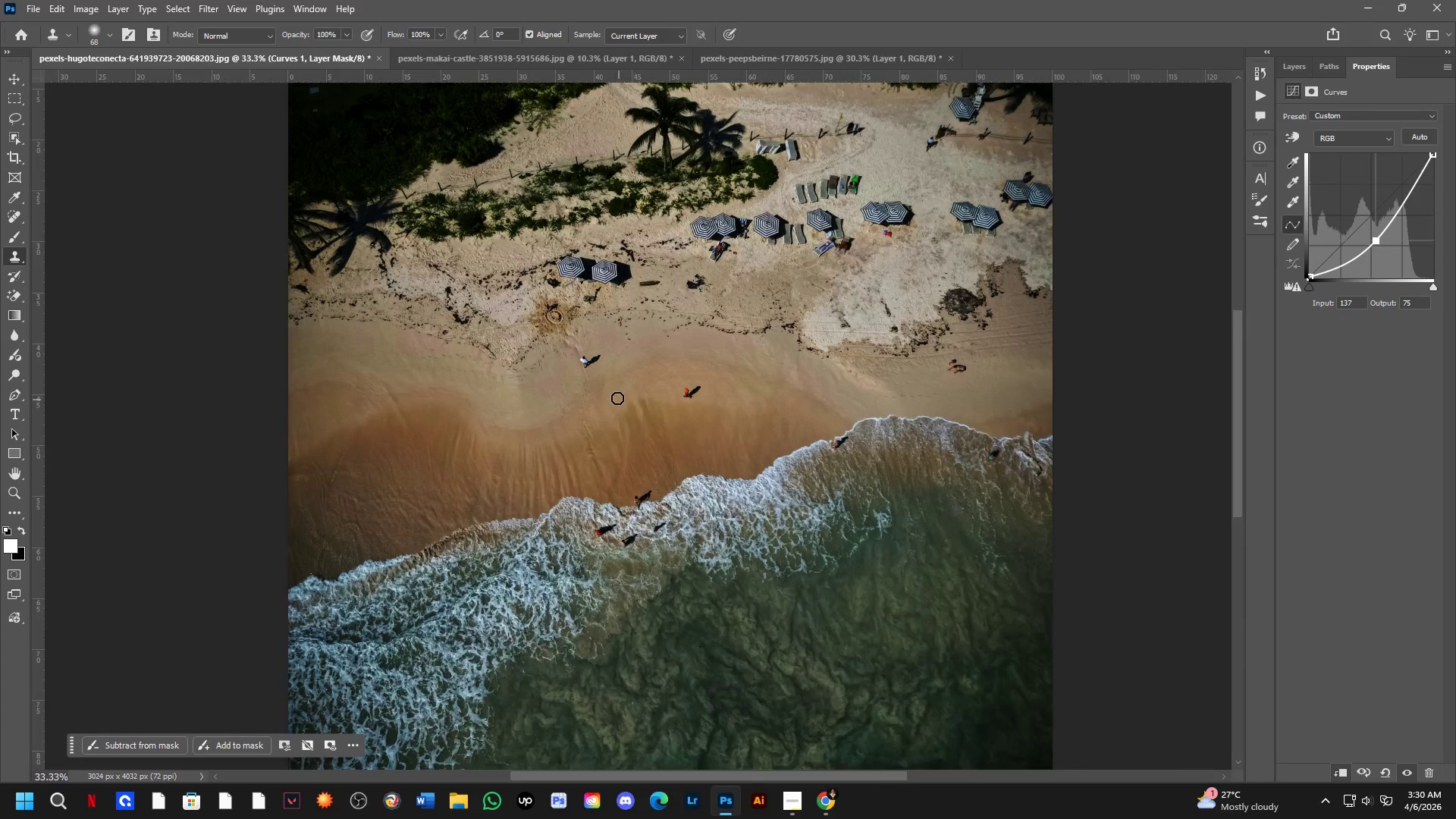 
hold_key(key=Space, duration=0.62)
 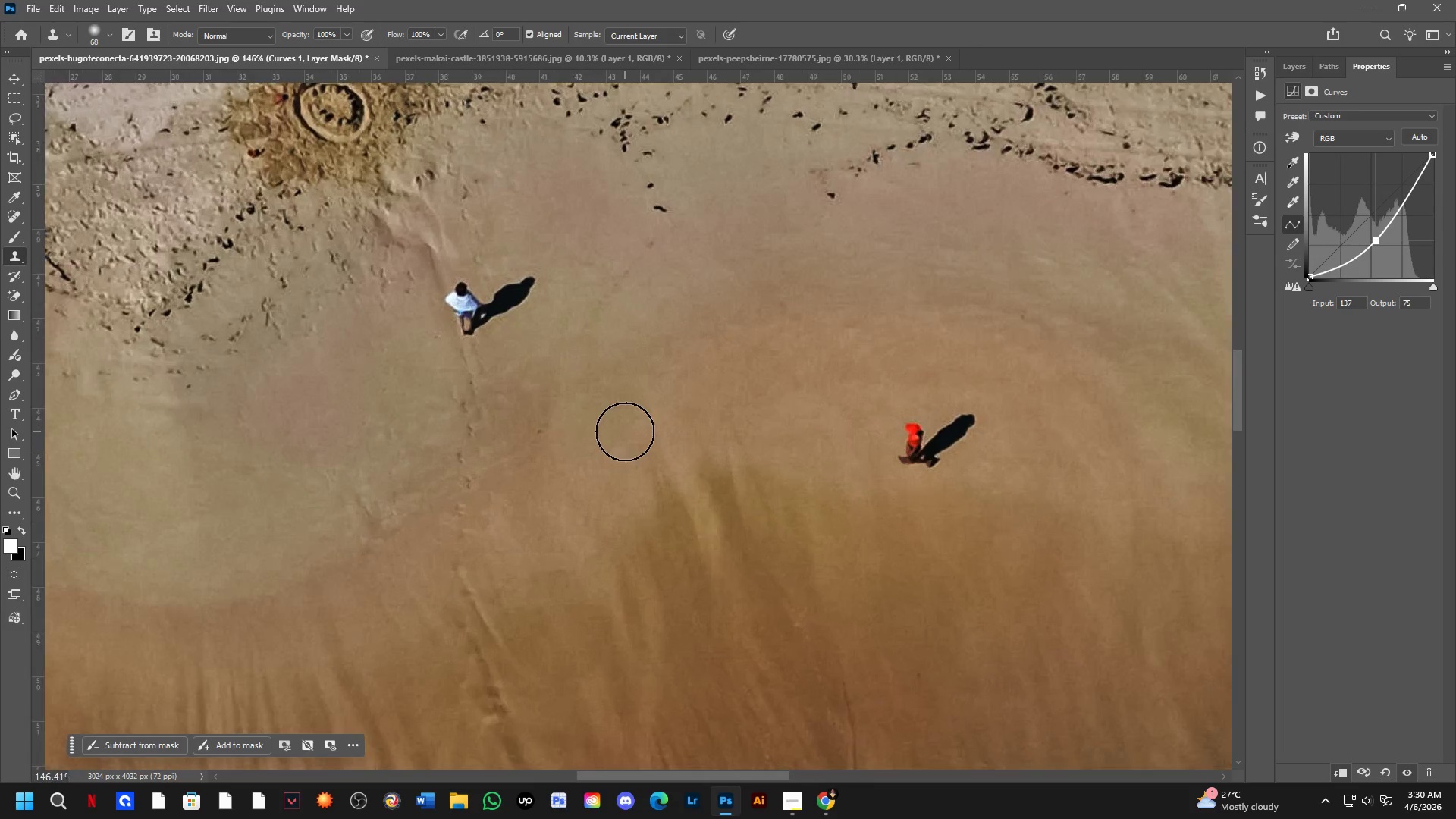 
left_click_drag(start_coordinate=[648, 378], to_coordinate=[649, 430])
 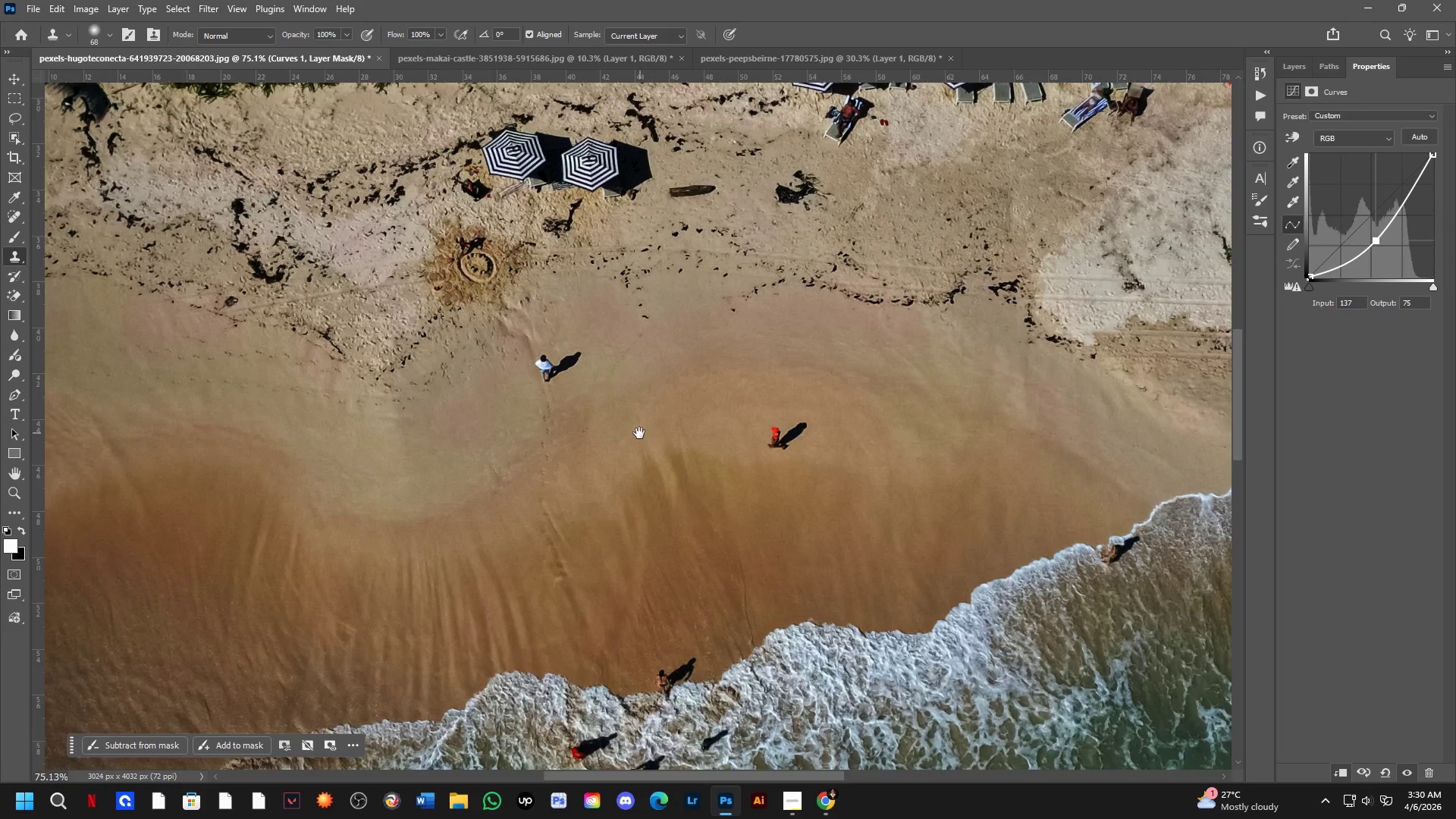 
scroll: coordinate [617, 398], scroll_direction: none, amount: 0.0
 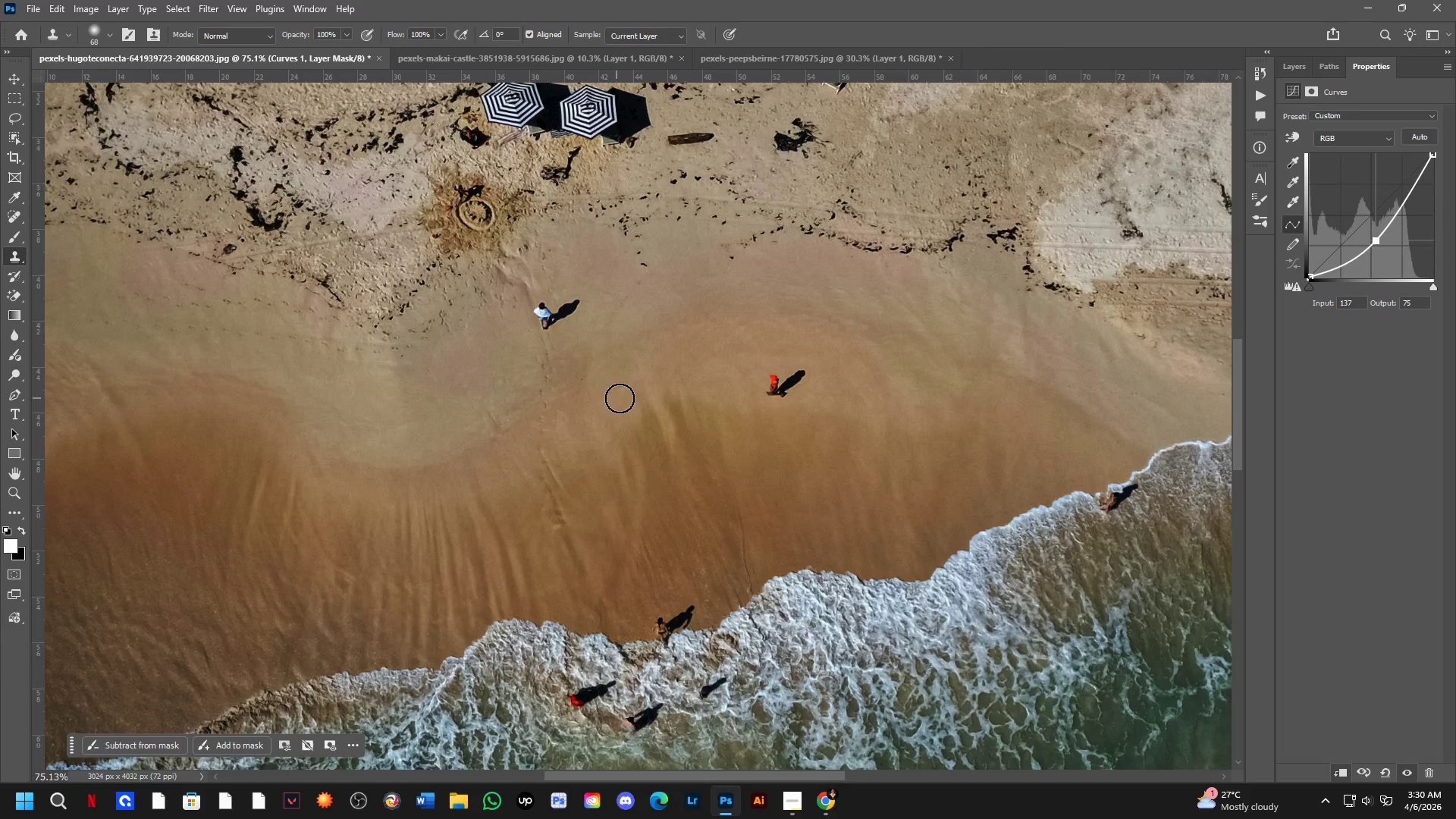 
hold_key(key=Space, duration=0.64)
 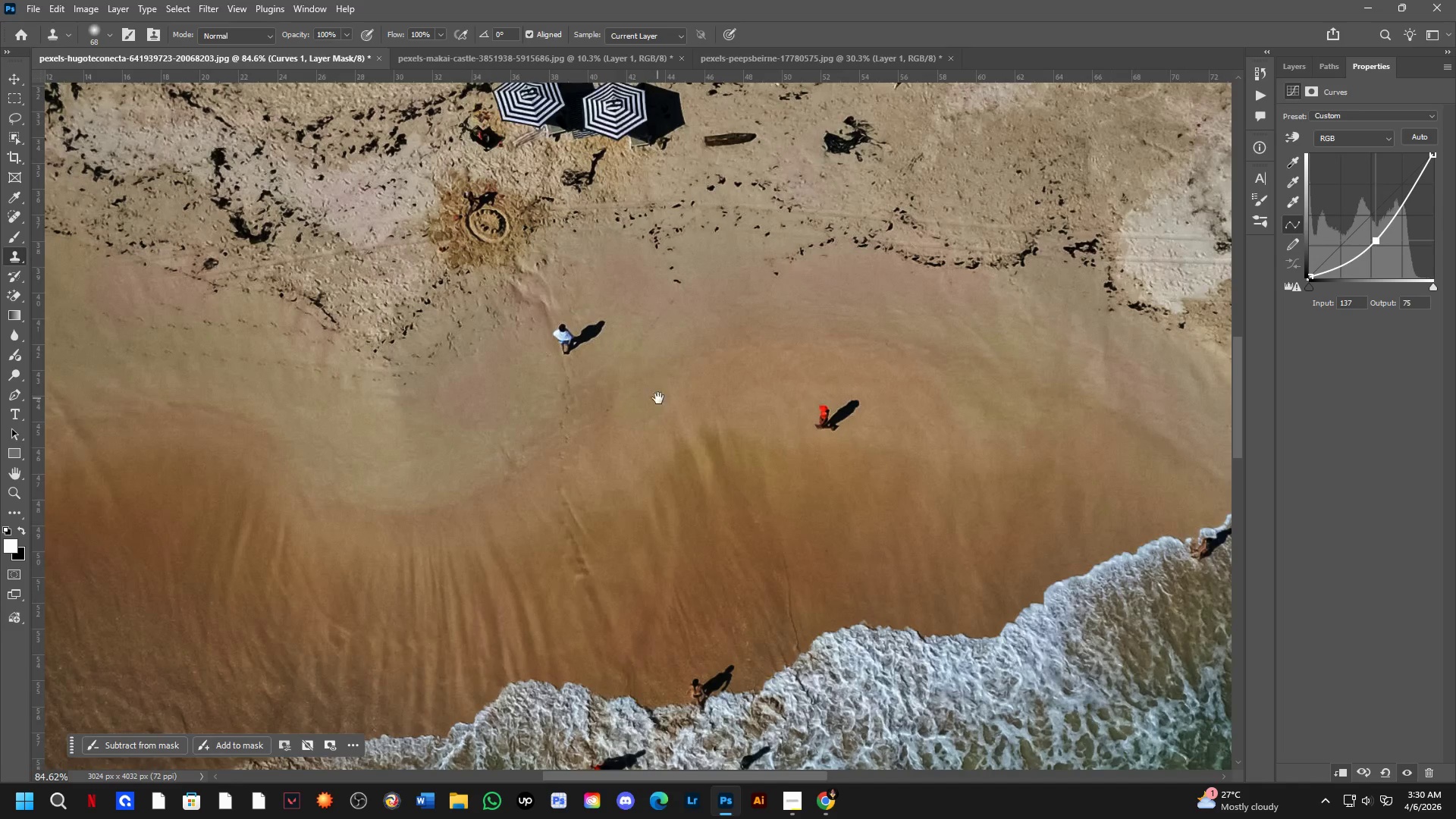 
left_click_drag(start_coordinate=[620, 425], to_coordinate=[658, 410])
 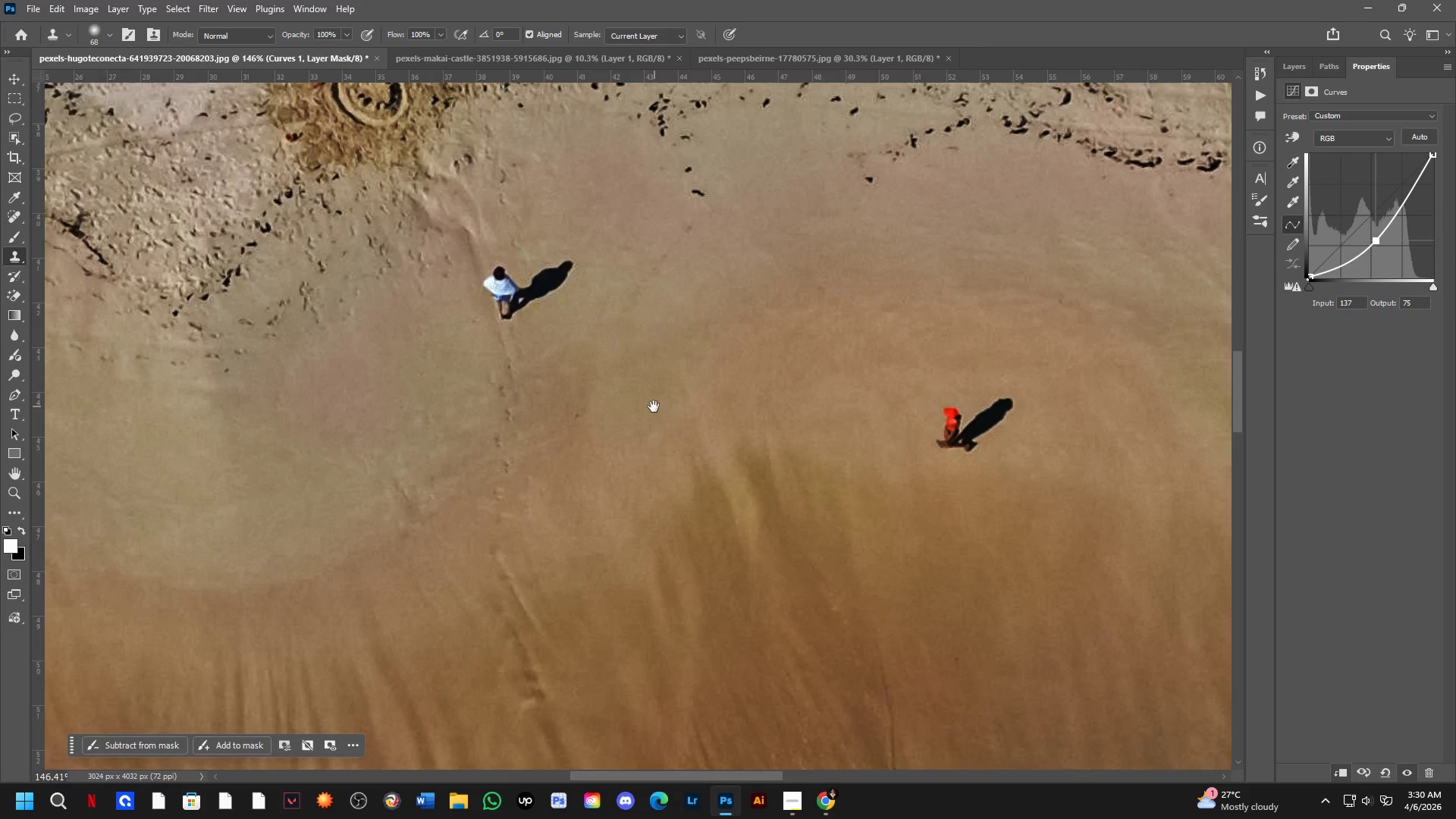 
scroll: coordinate [625, 431], scroll_direction: up, amount: 7.0
 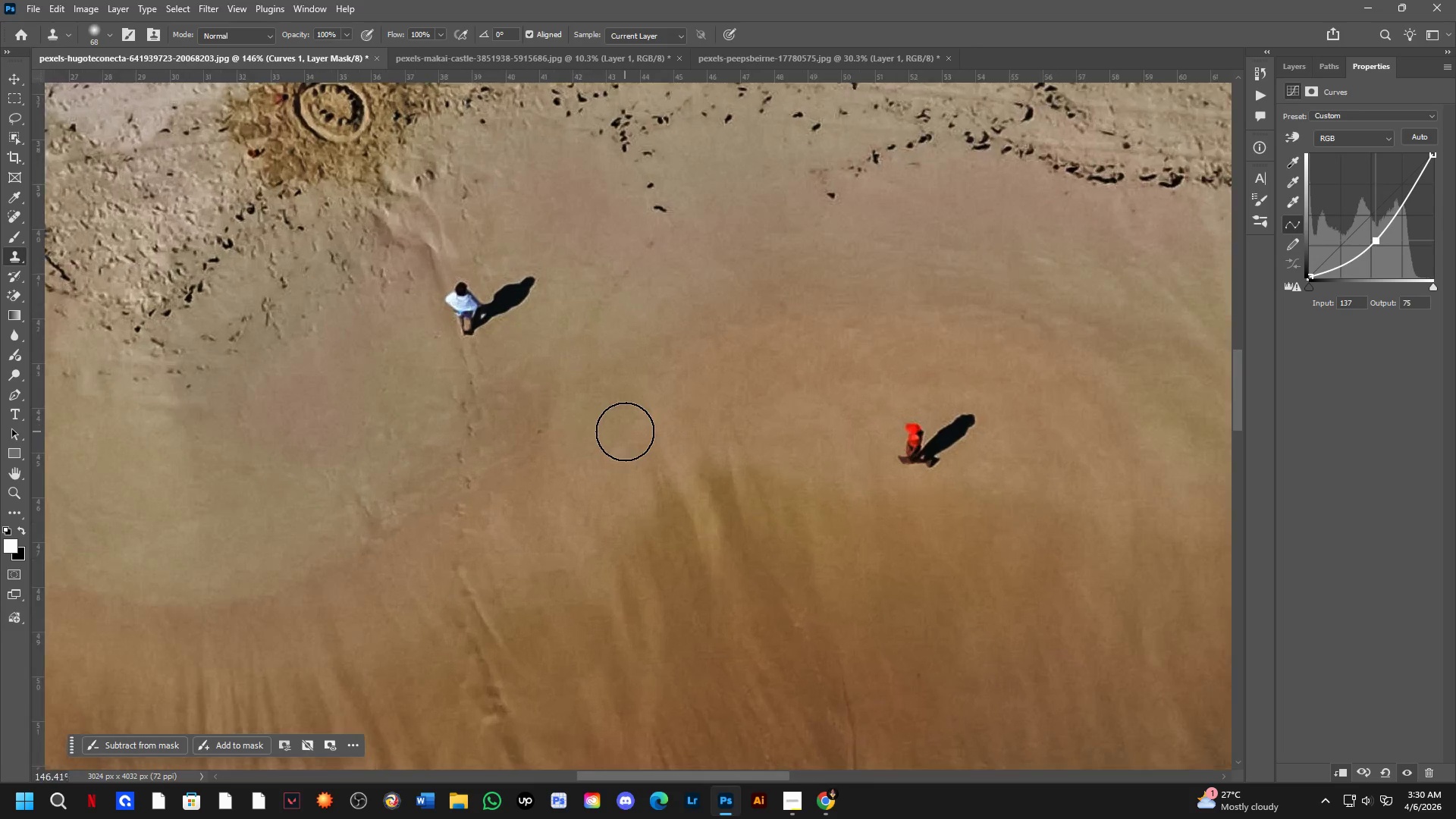 
hold_key(key=Space, duration=1.03)
 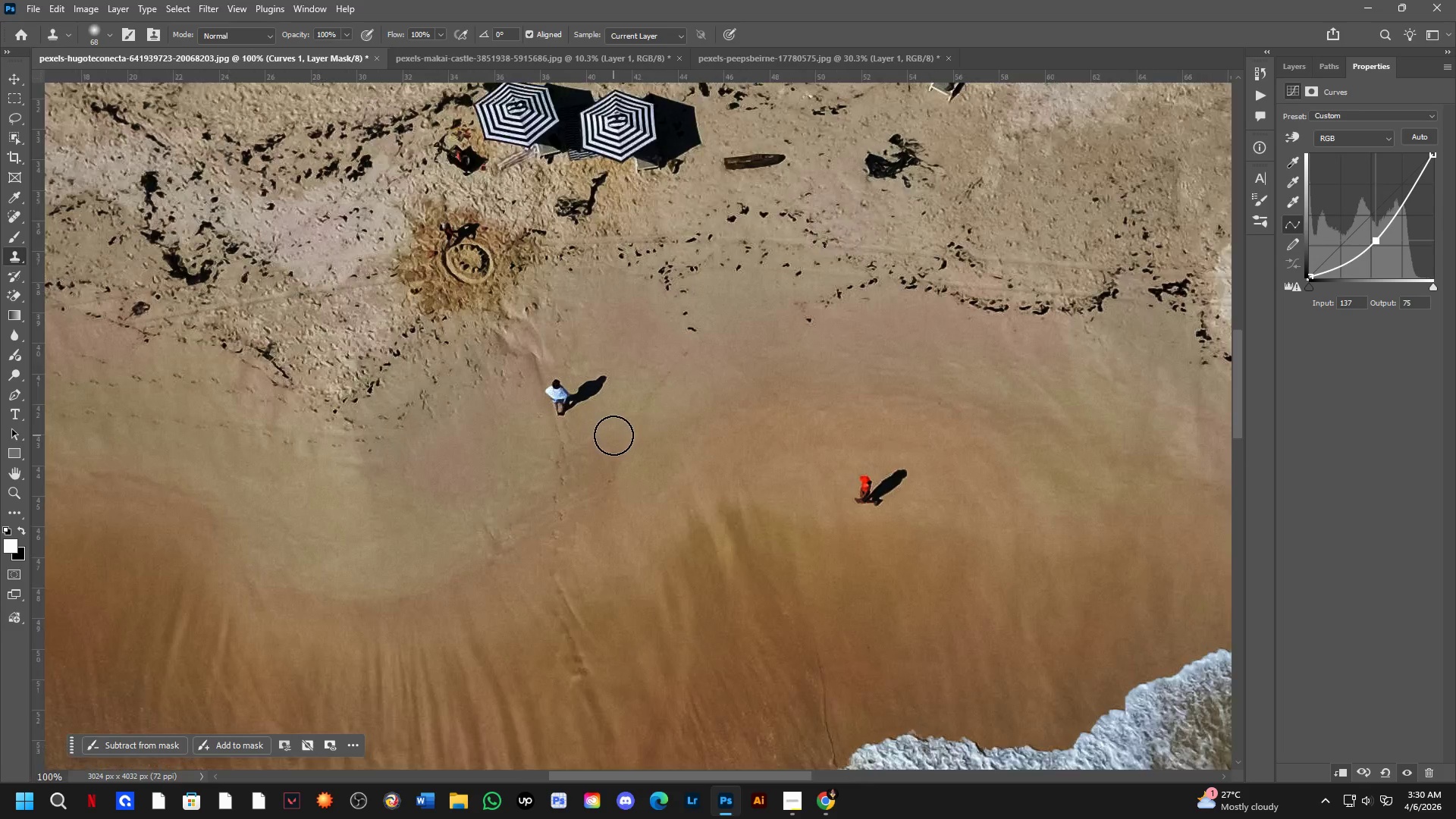 
left_click_drag(start_coordinate=[664, 394], to_coordinate=[662, 457])
 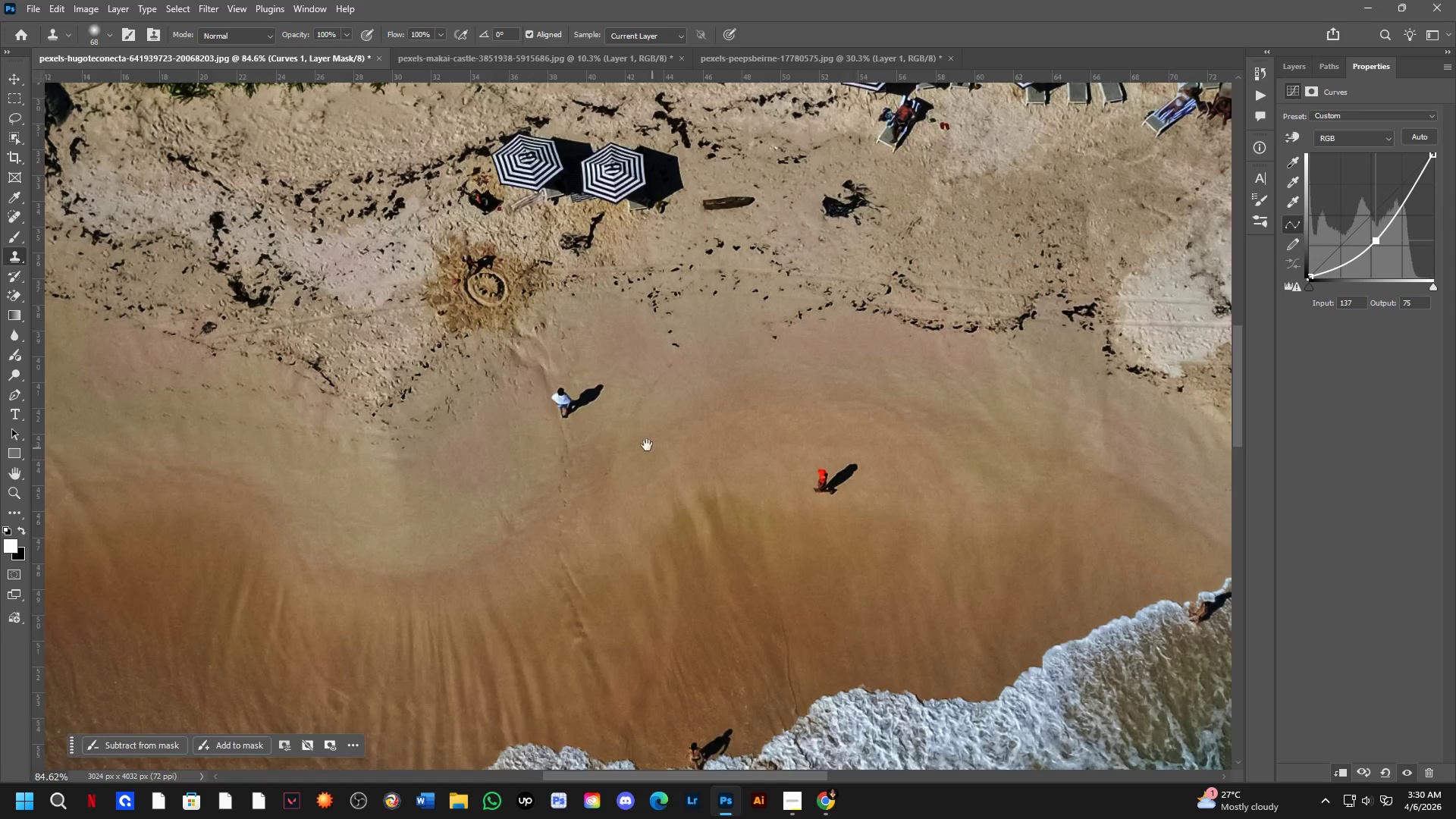 
scroll: coordinate [648, 399], scroll_direction: down, amount: 6.0
 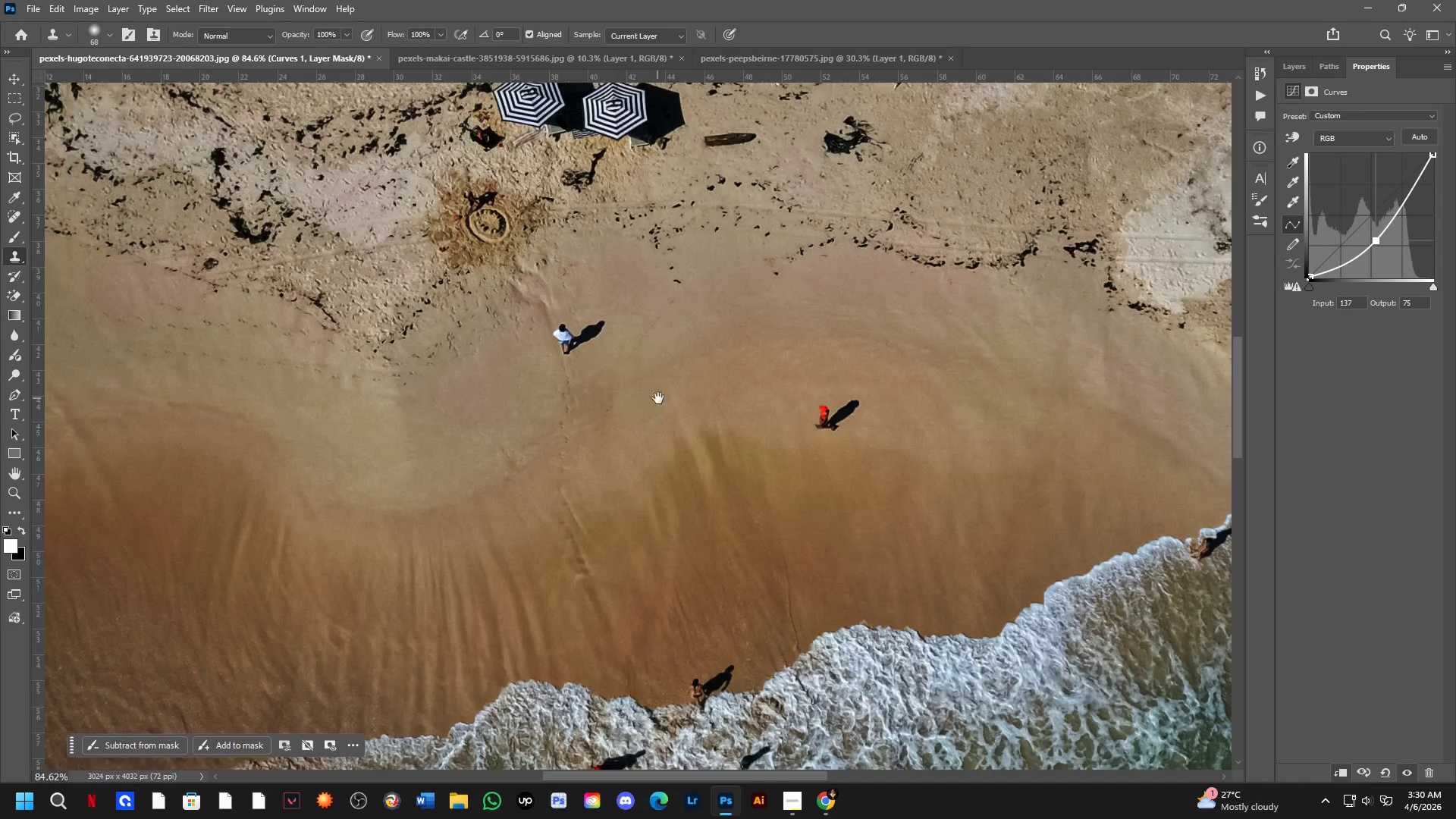 
key(Shift+ShiftLeft)
 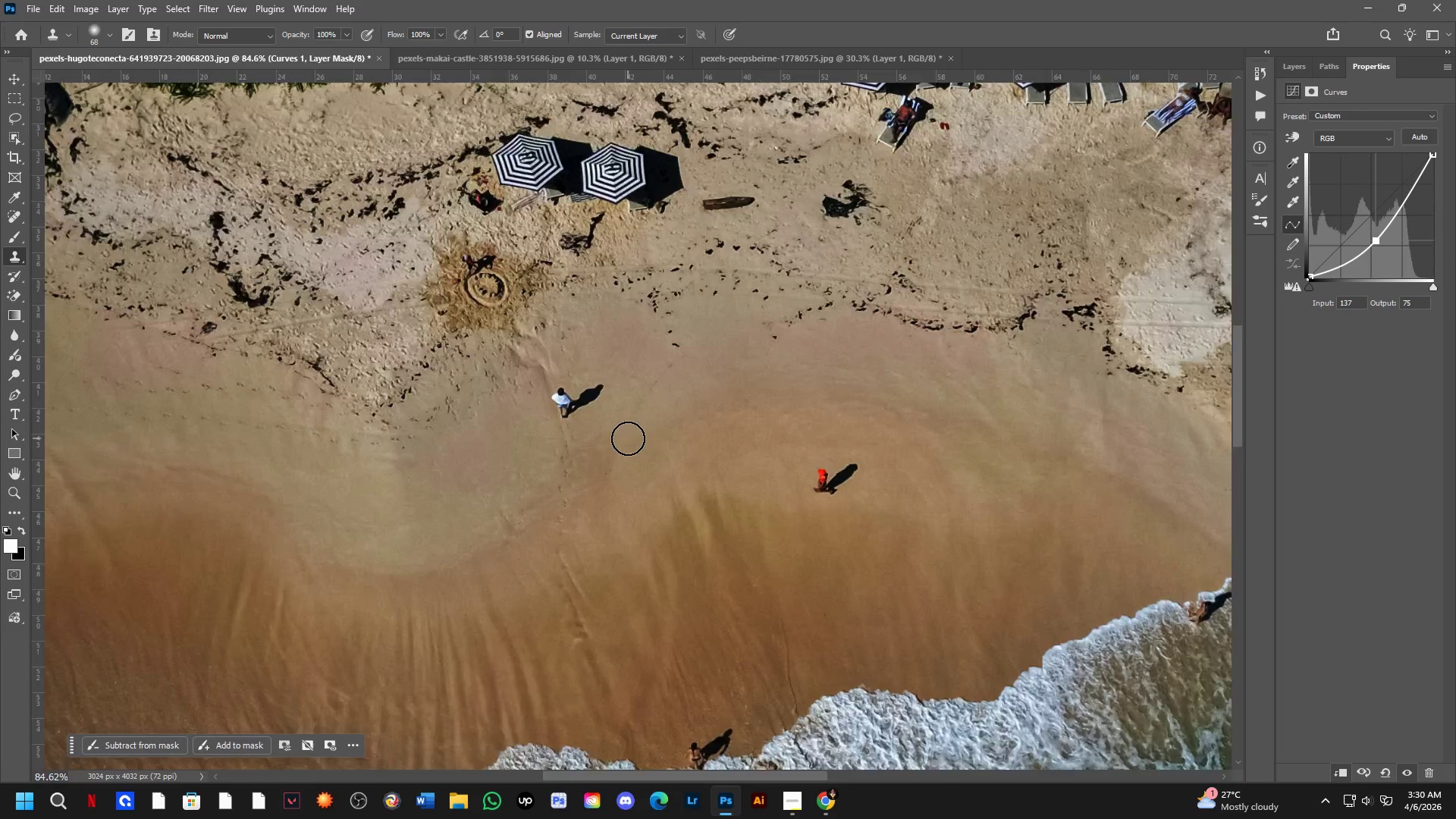 
key(Shift+ShiftLeft)
 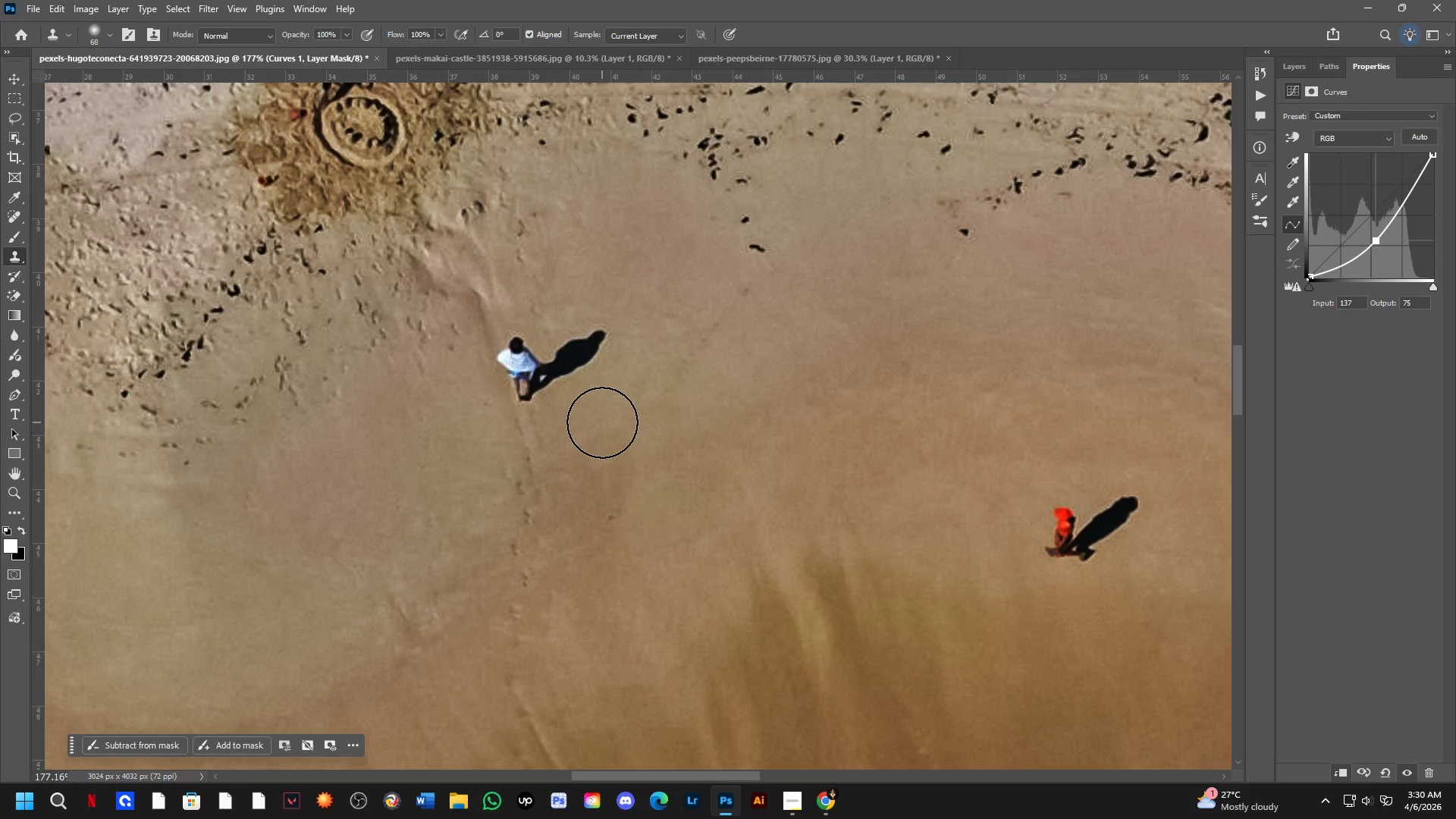 
scroll: coordinate [618, 418], scroll_direction: up, amount: 19.0